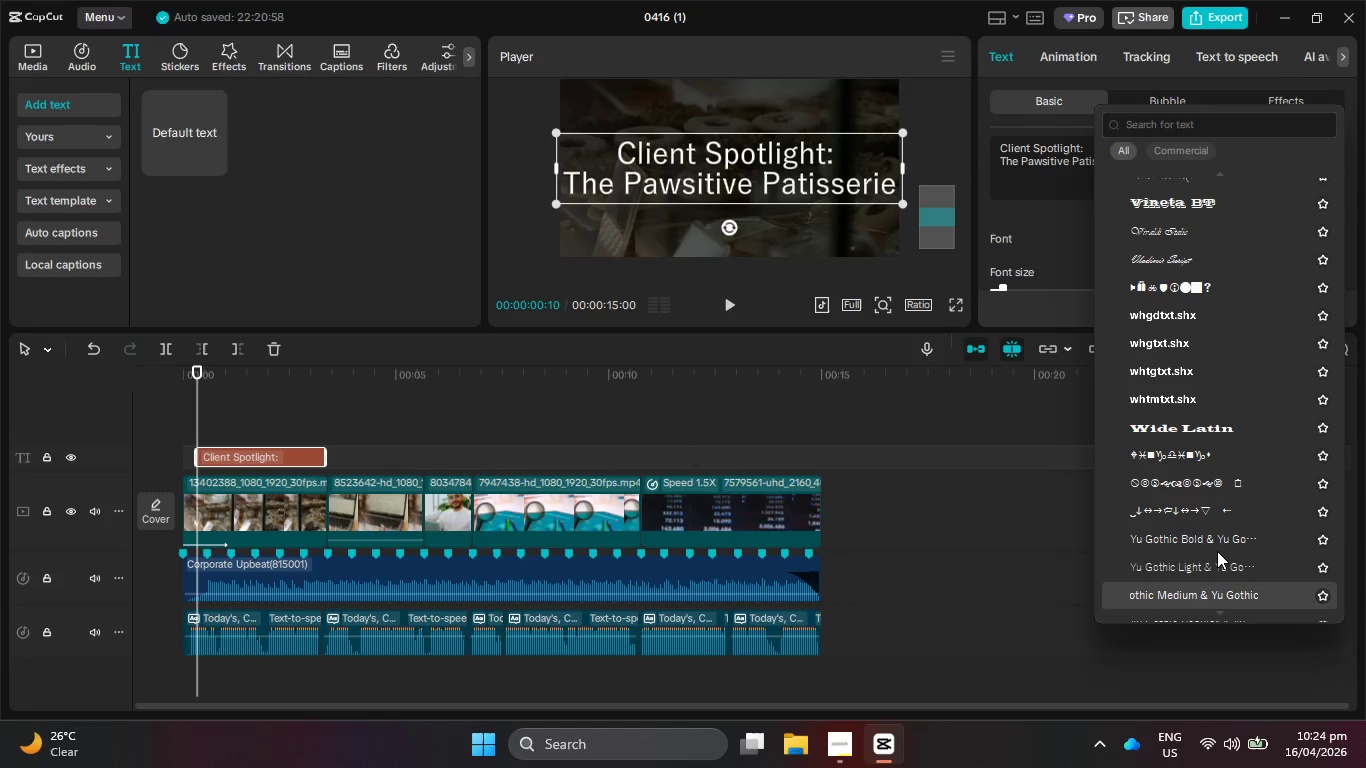 
key(ArrowDown)
 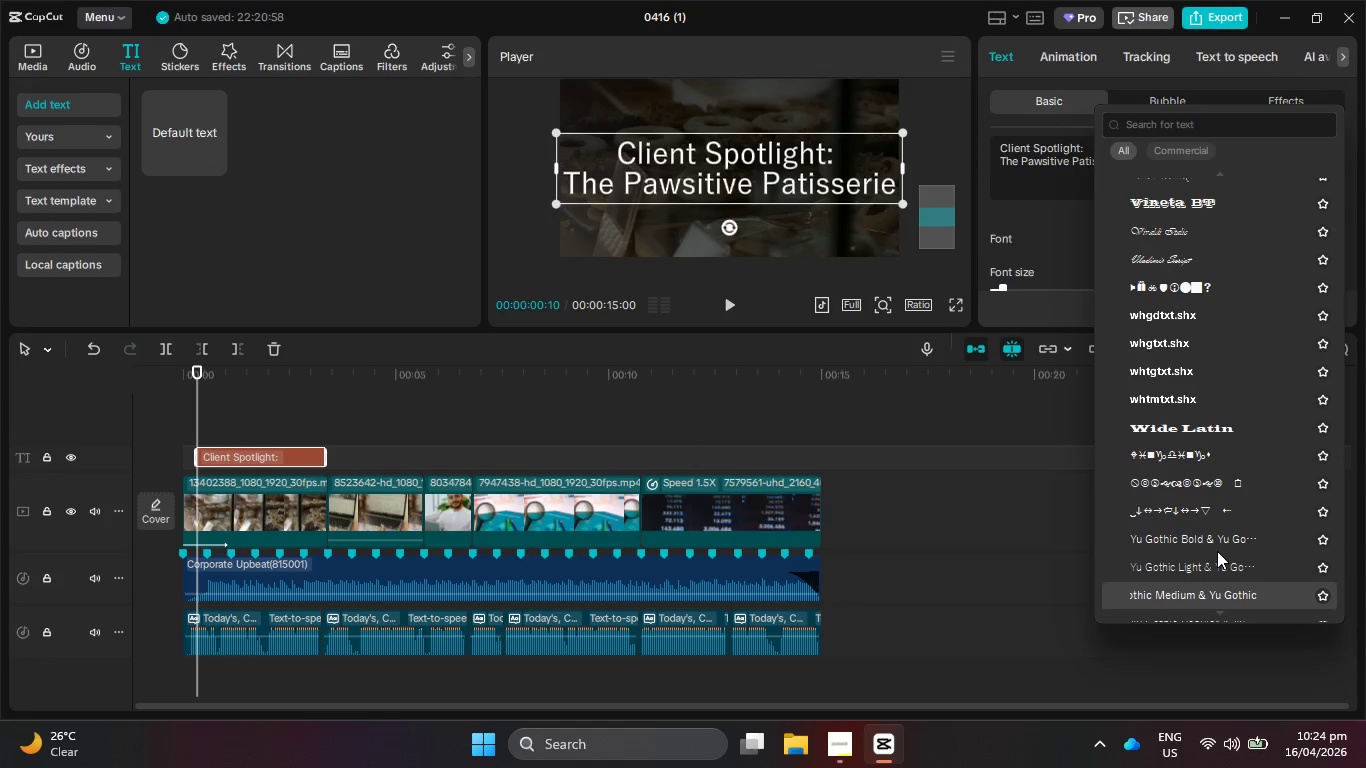 
key(ArrowDown)
 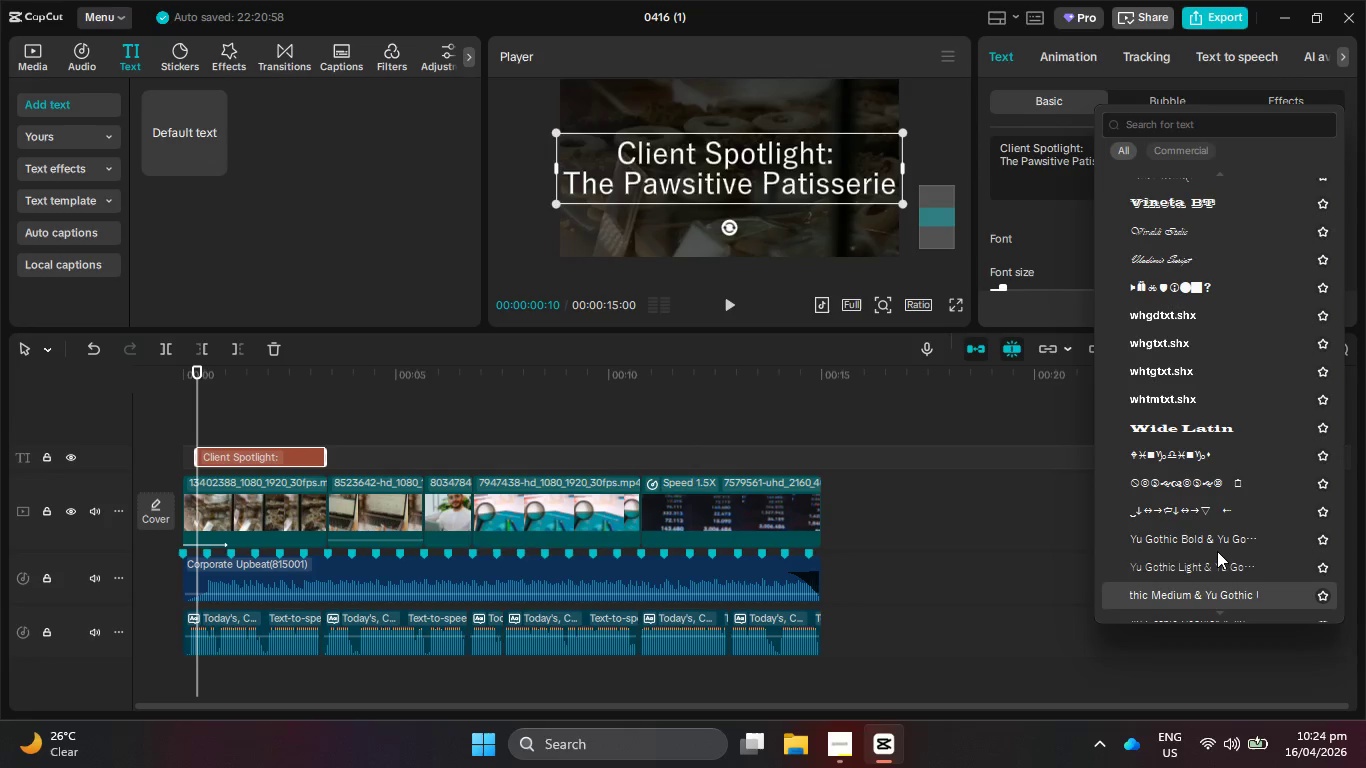 
key(ArrowDown)
 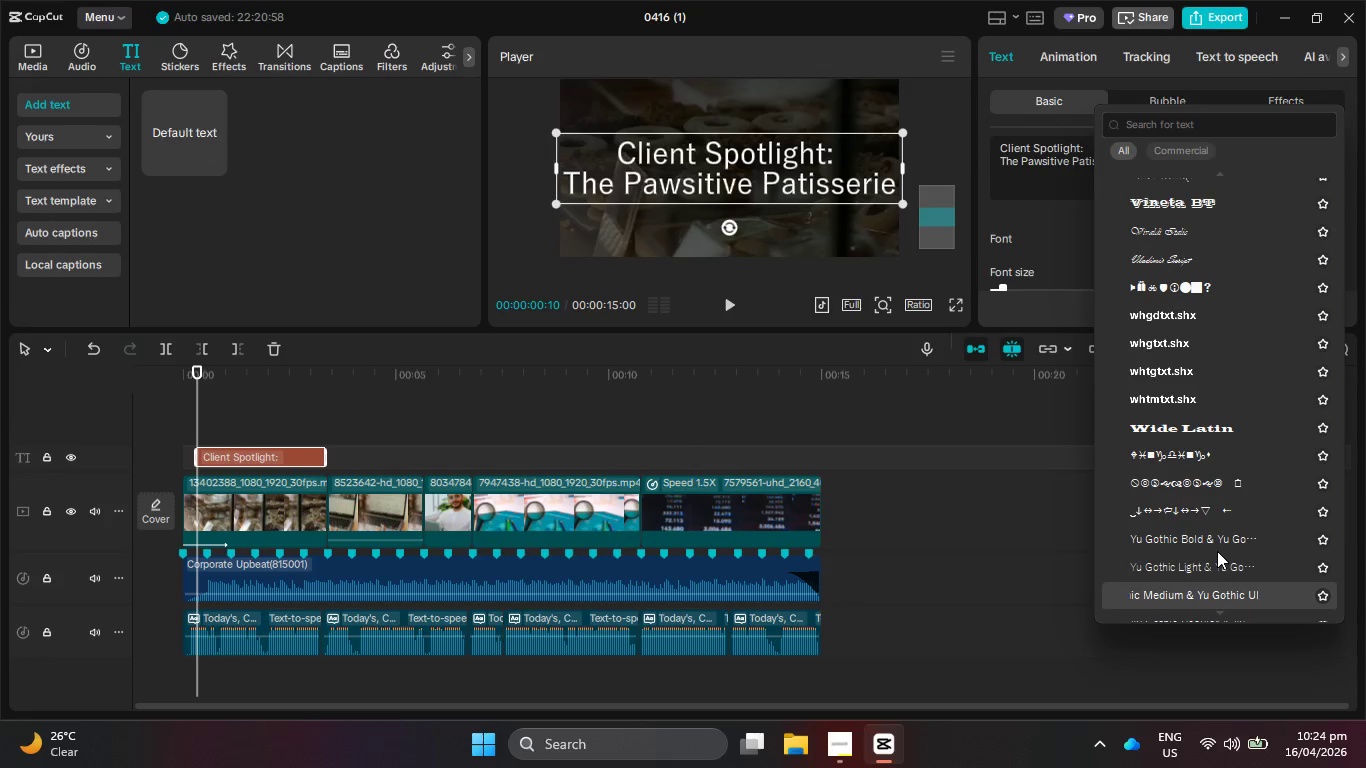 
key(ArrowDown)
 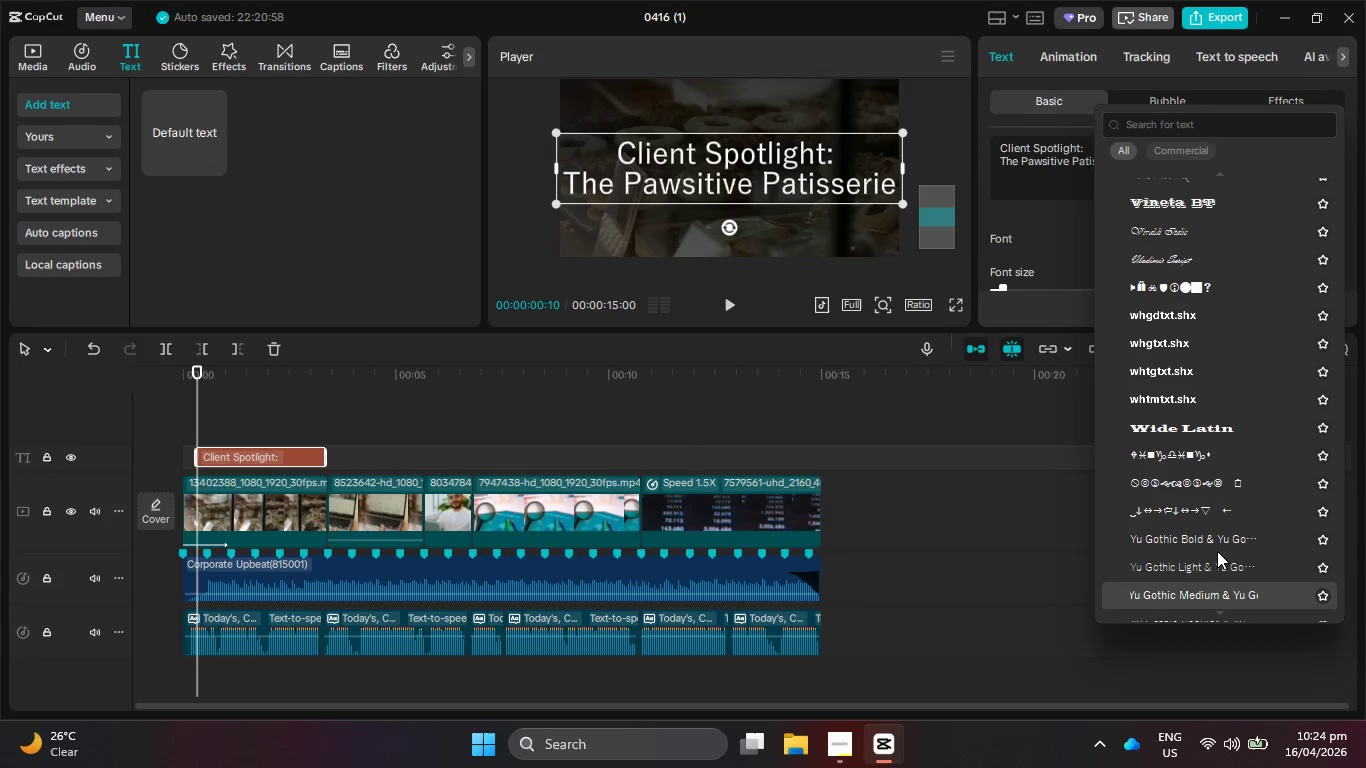 
key(ArrowDown)
 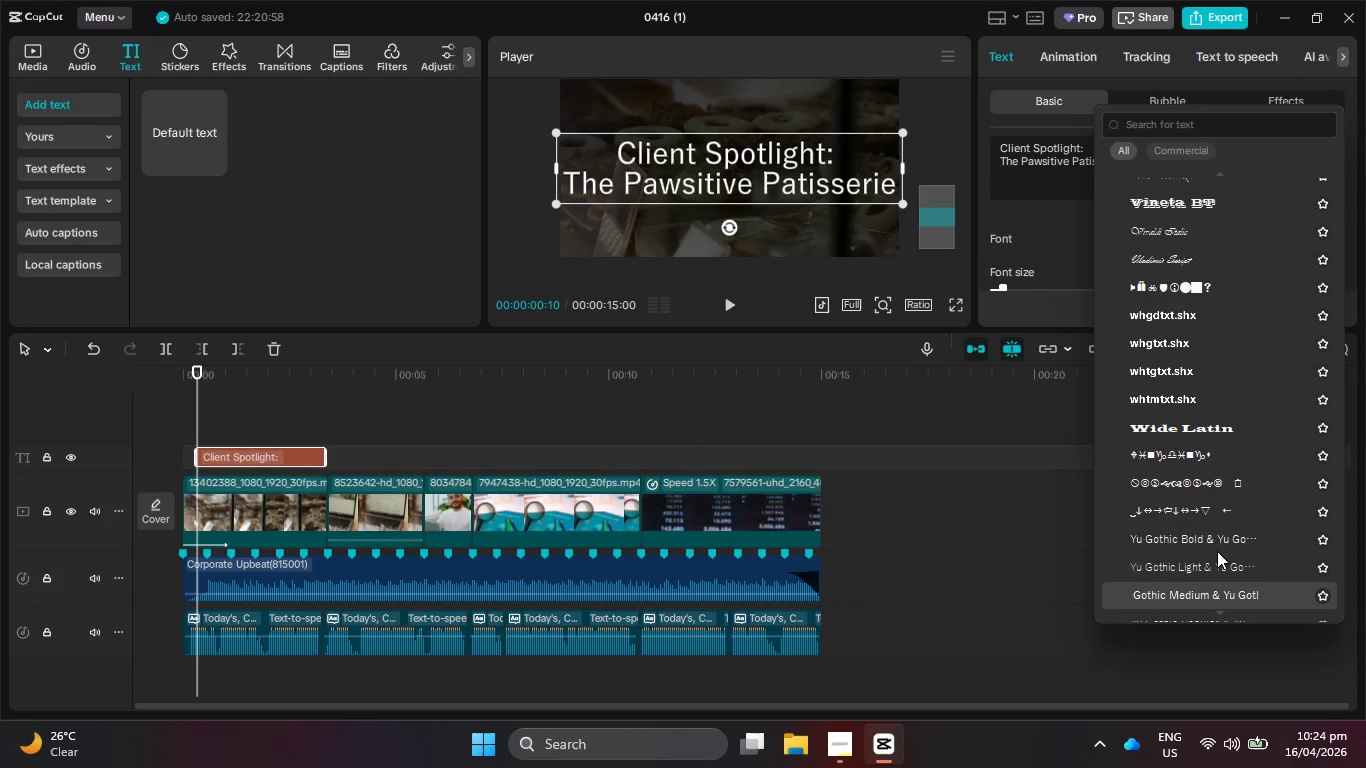 
scroll: coordinate [1220, 578], scroll_direction: down, amount: 4.0
 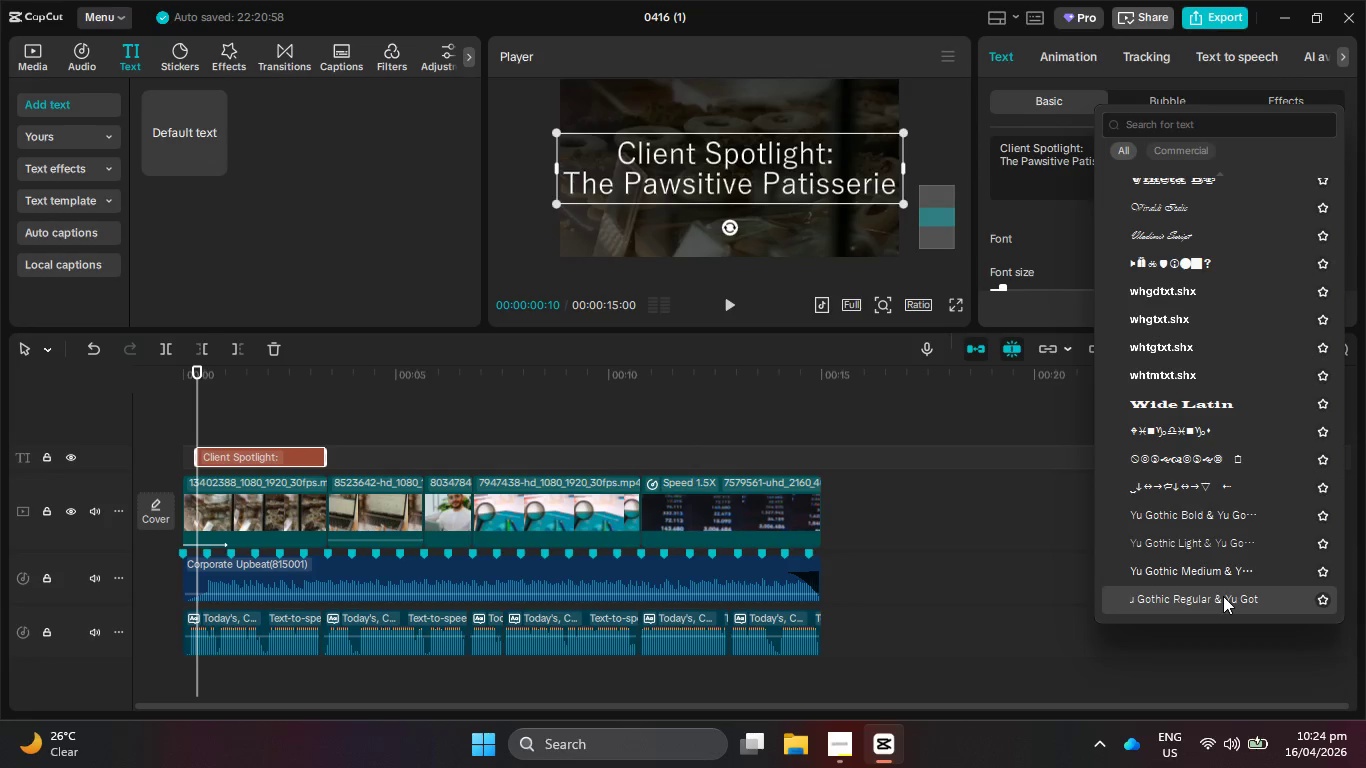 
scroll: coordinate [1223, 596], scroll_direction: up, amount: 6.0
 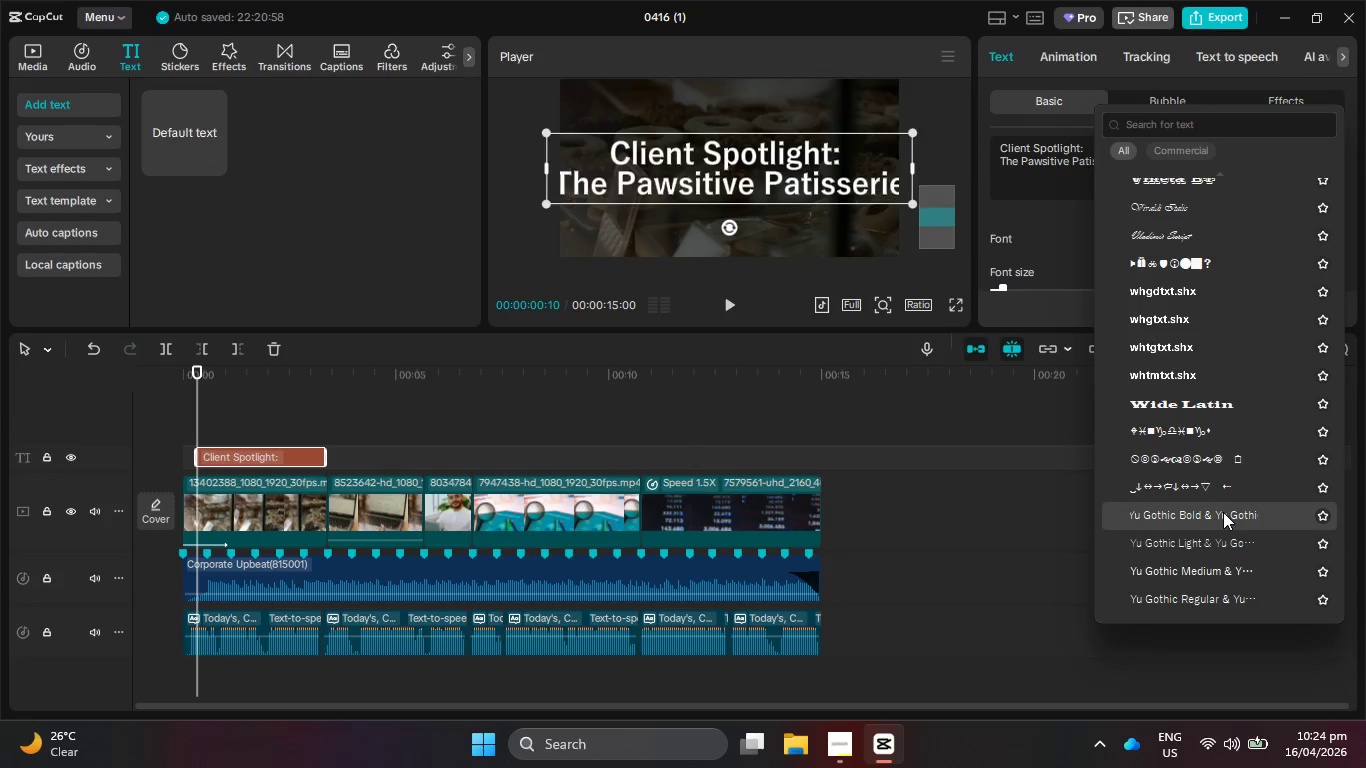 
scroll: coordinate [1203, 600], scroll_direction: down, amount: 3.0
 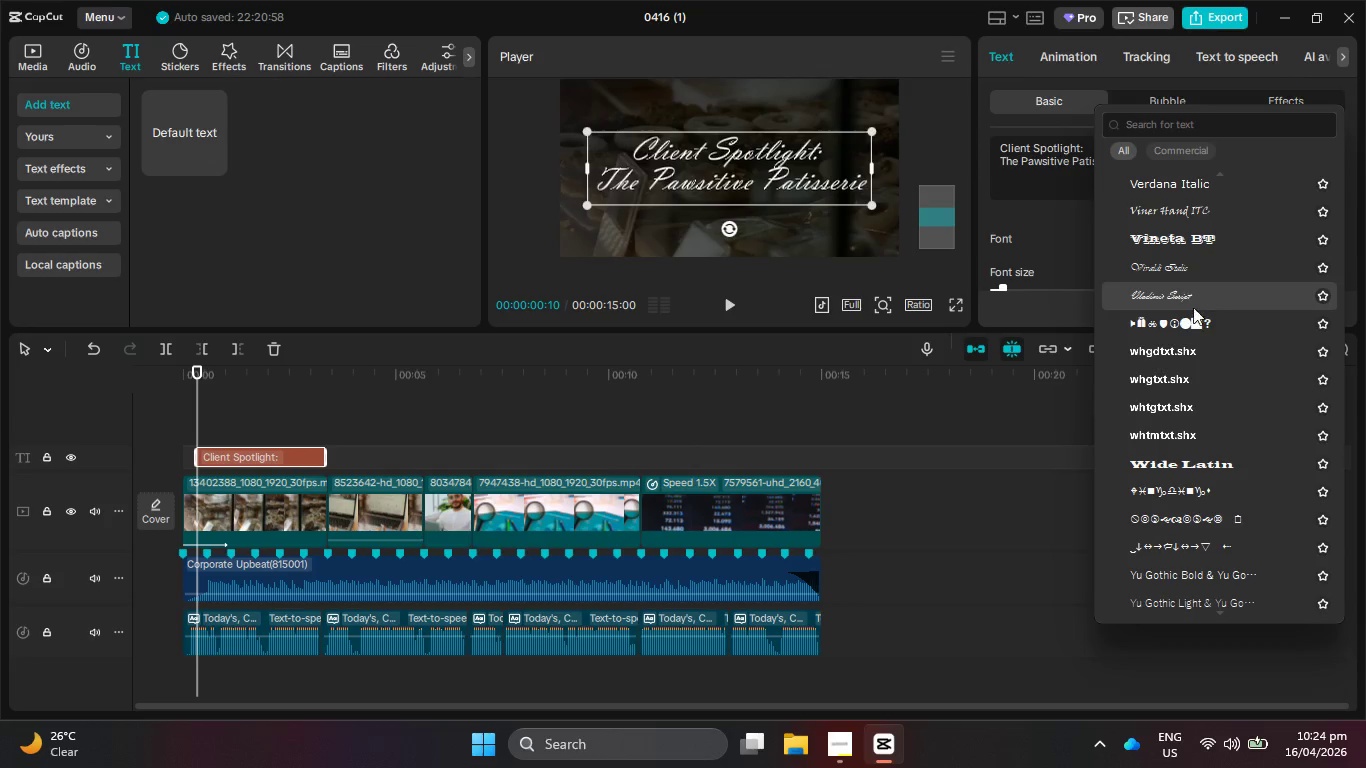 
scroll: coordinate [1215, 395], scroll_direction: up, amount: 4.0
 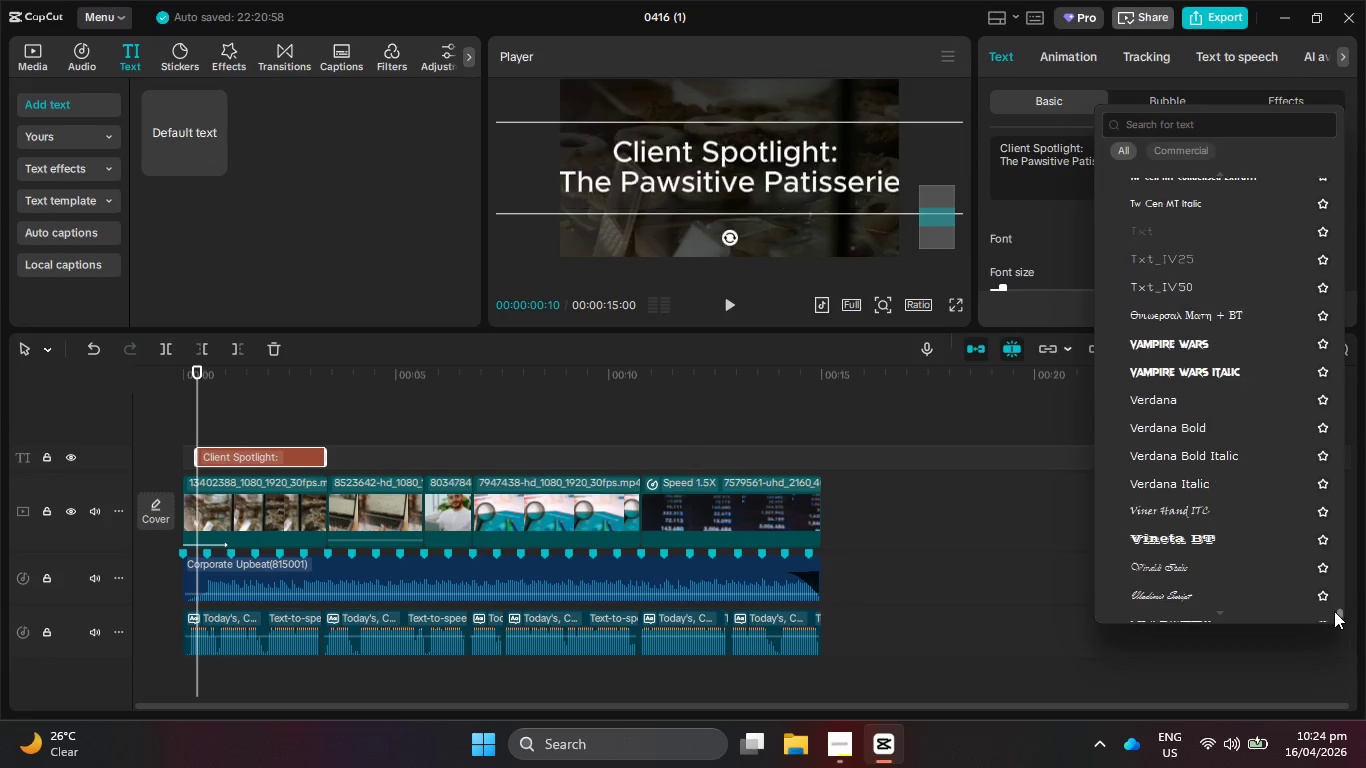 
left_click_drag(start_coordinate=[1343, 611], to_coordinate=[1343, 0])
 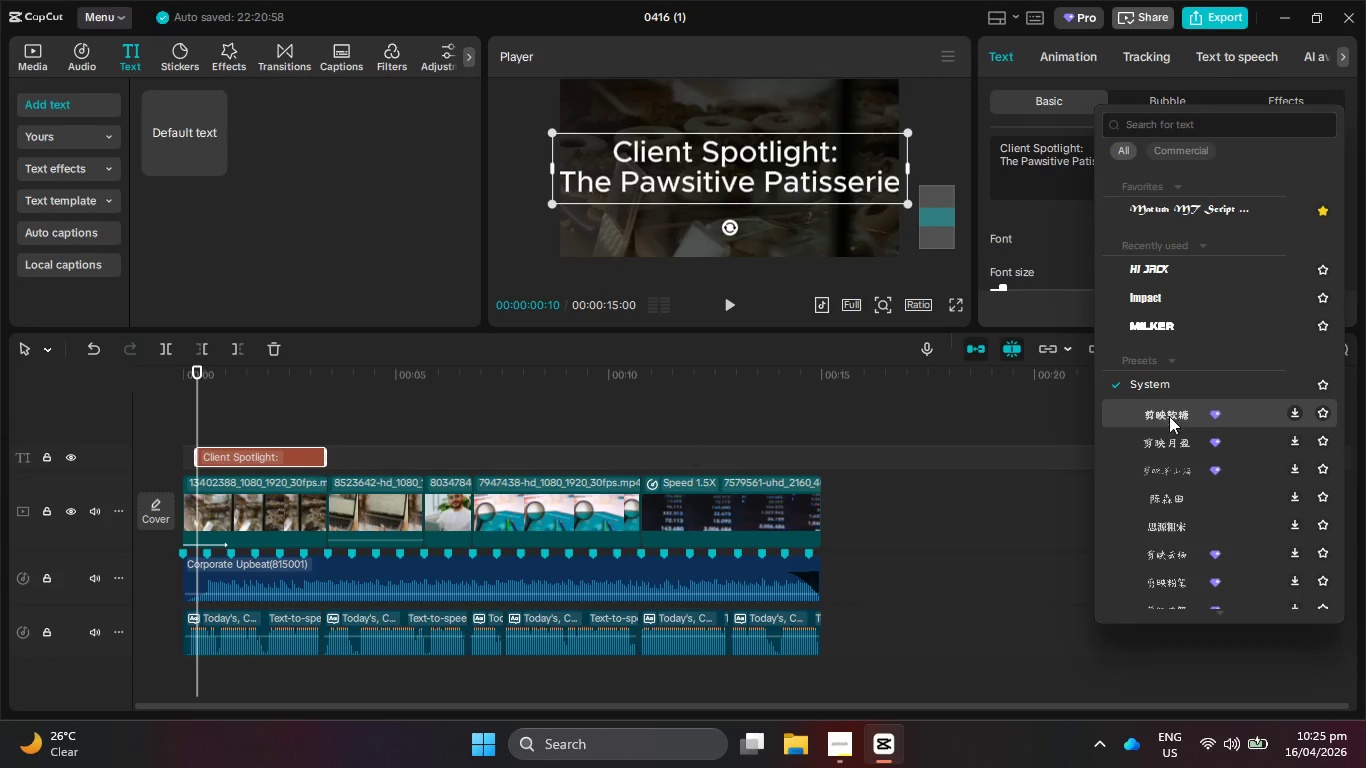 
scroll: coordinate [1173, 434], scroll_direction: down, amount: 1.0
 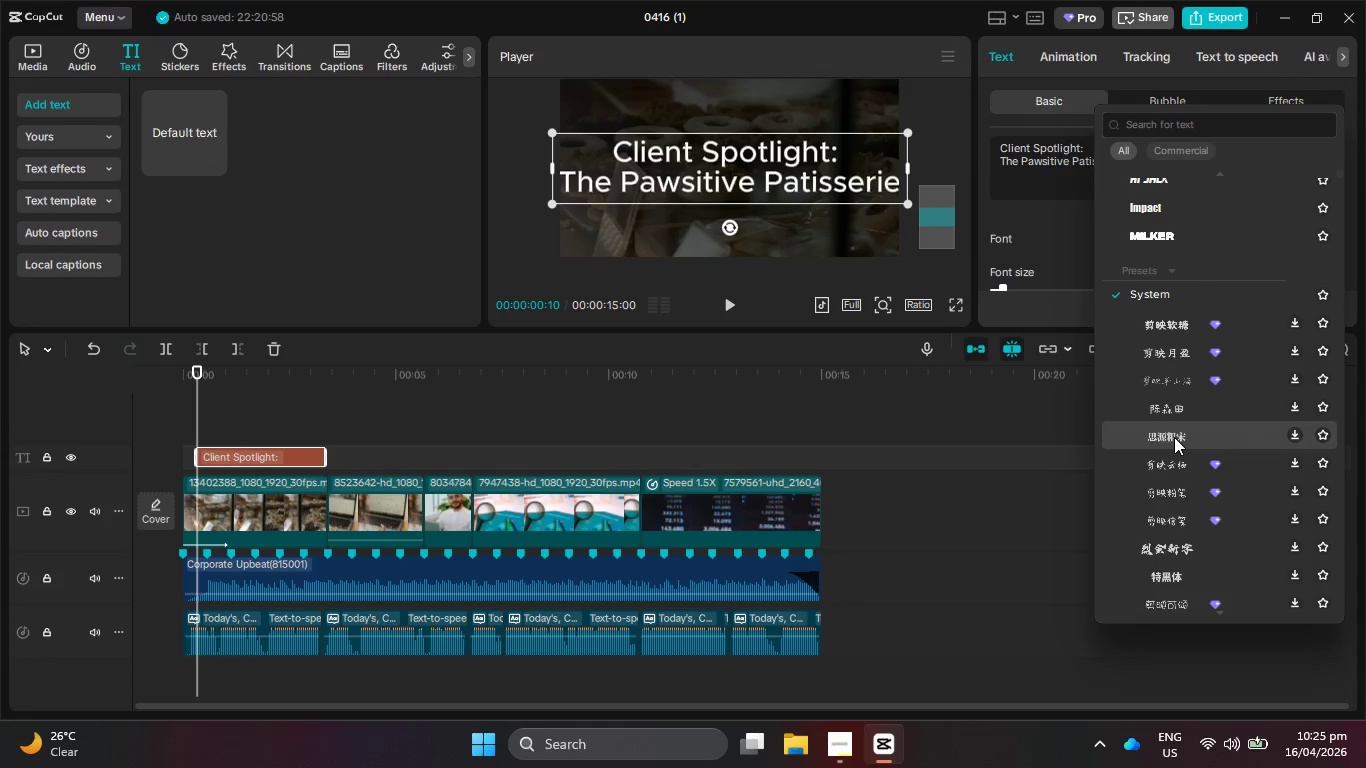 
key(ArrowDown)
 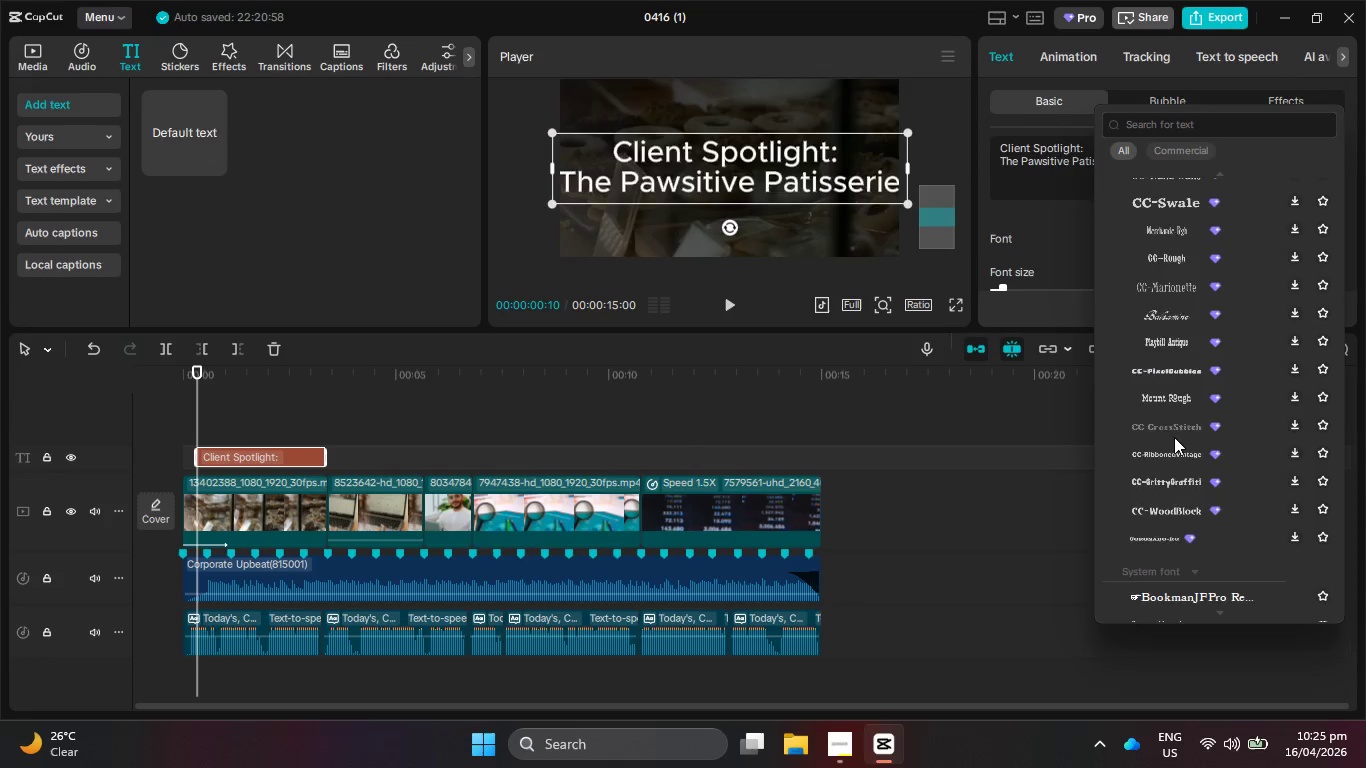 
key(ArrowDown)
 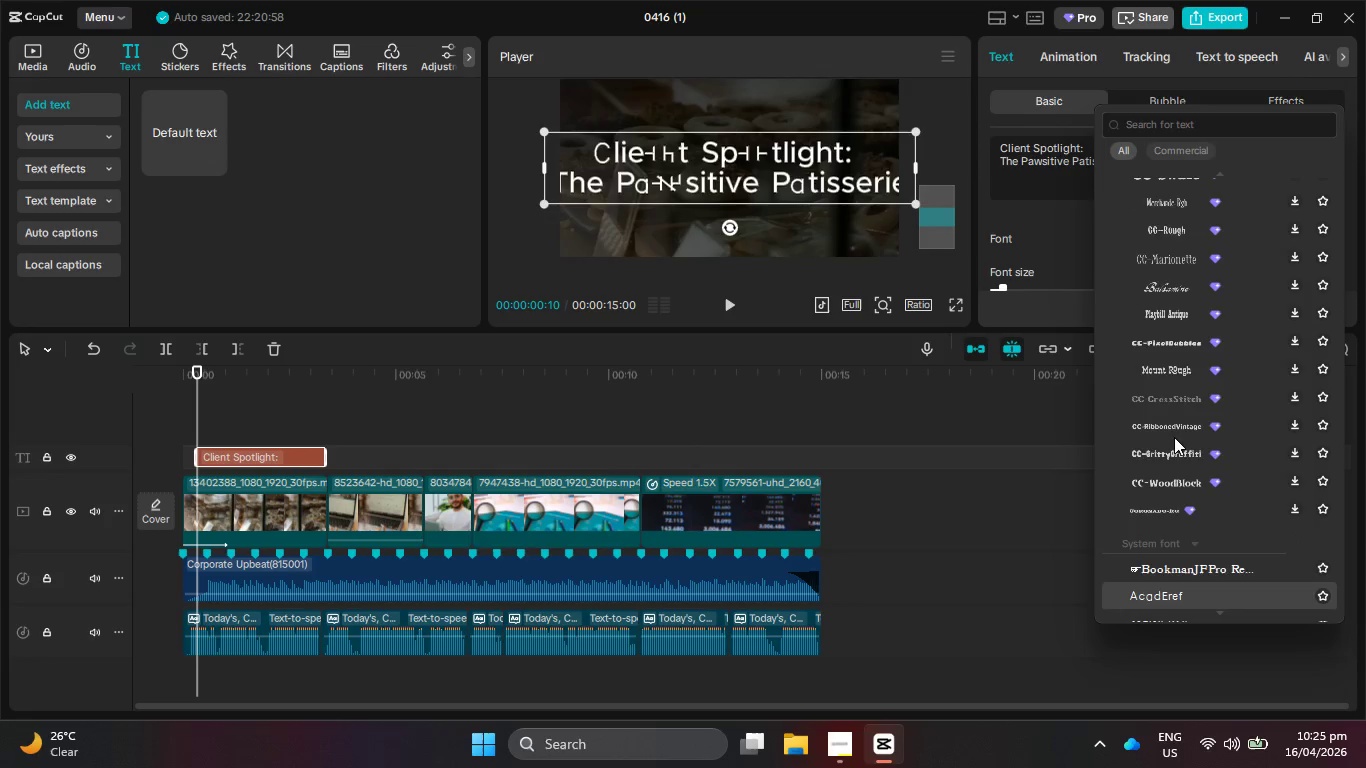 
key(ArrowDown)
 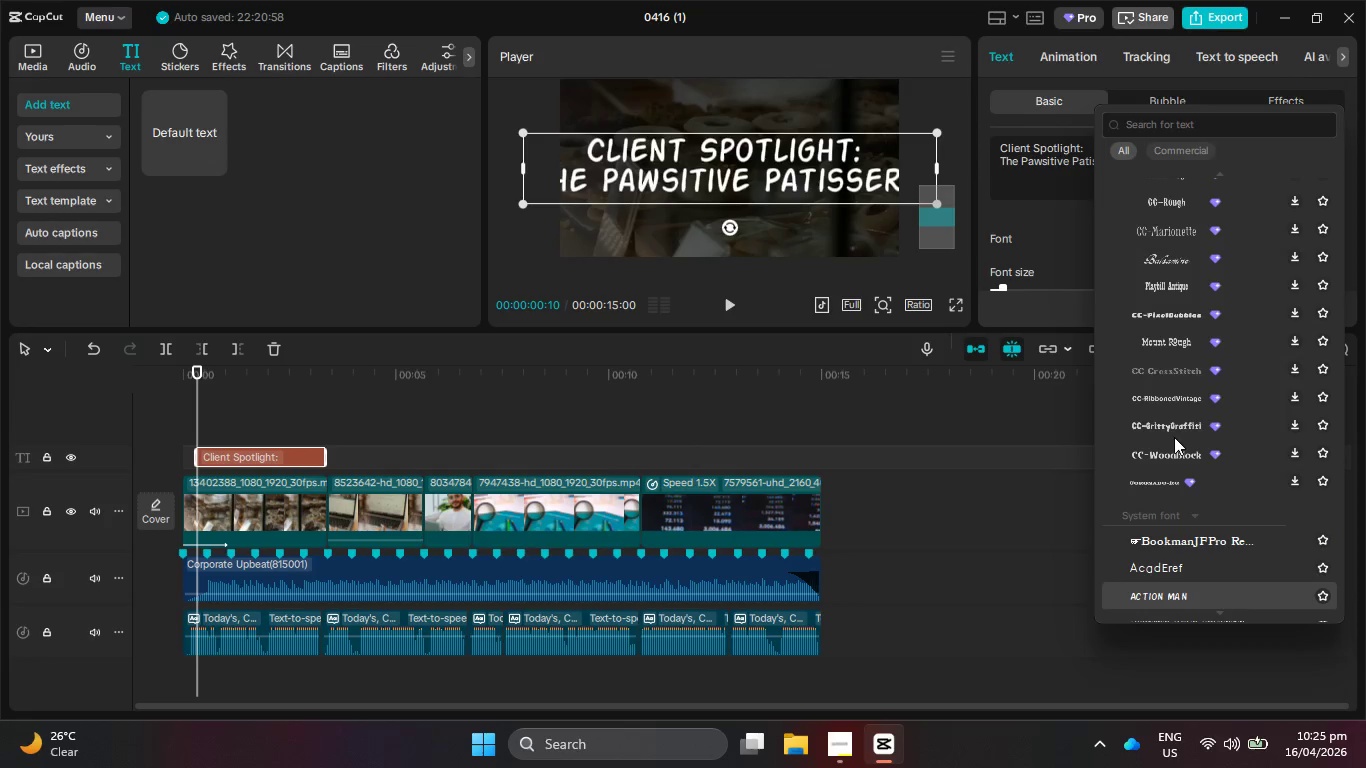 
key(ArrowDown)
 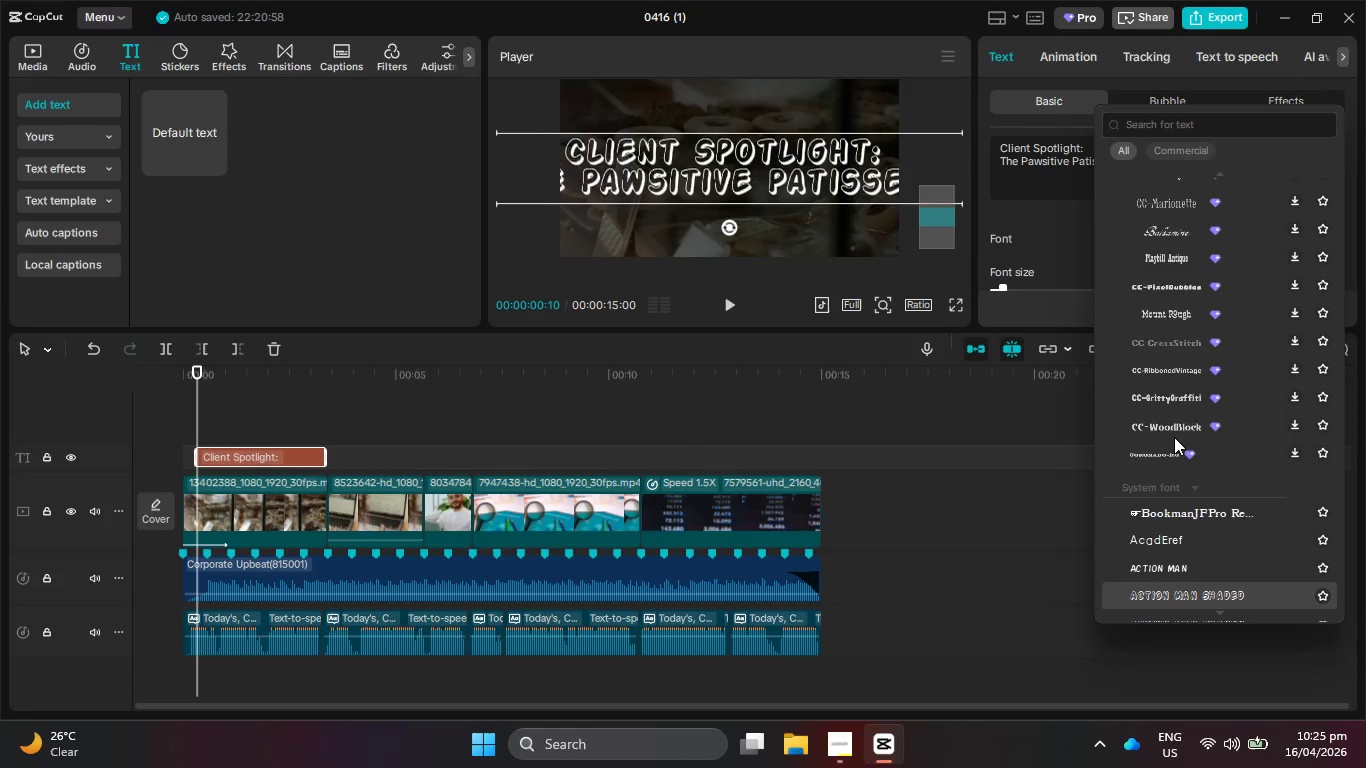 
key(ArrowDown)
 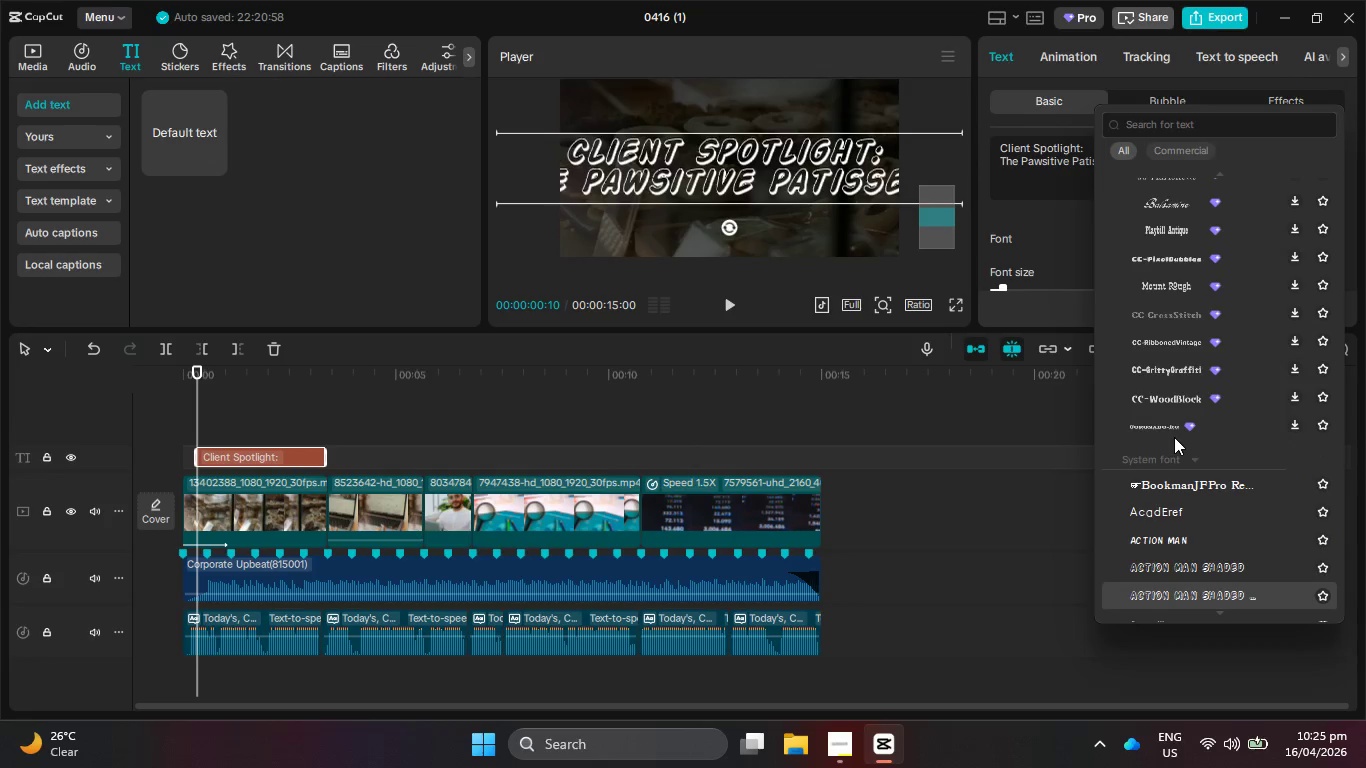 
key(ArrowDown)
 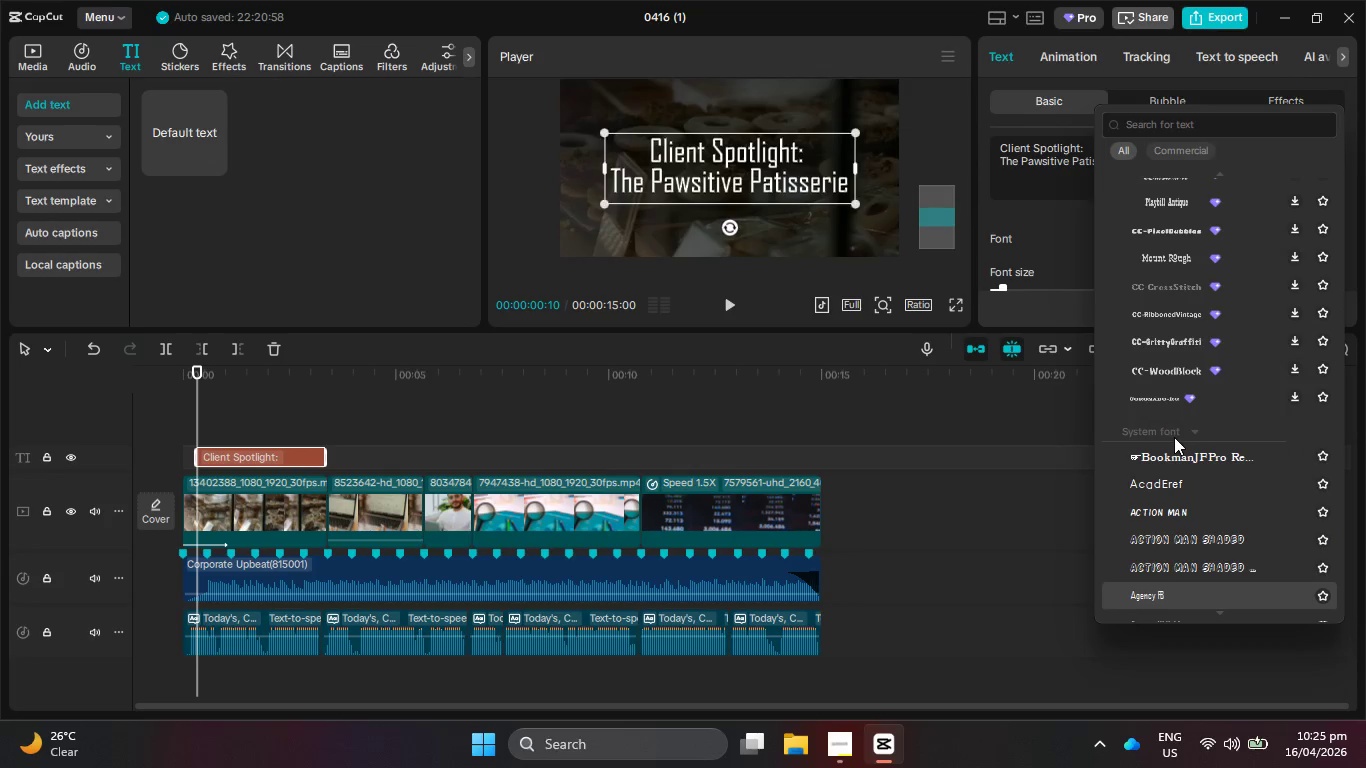 
key(ArrowDown)
 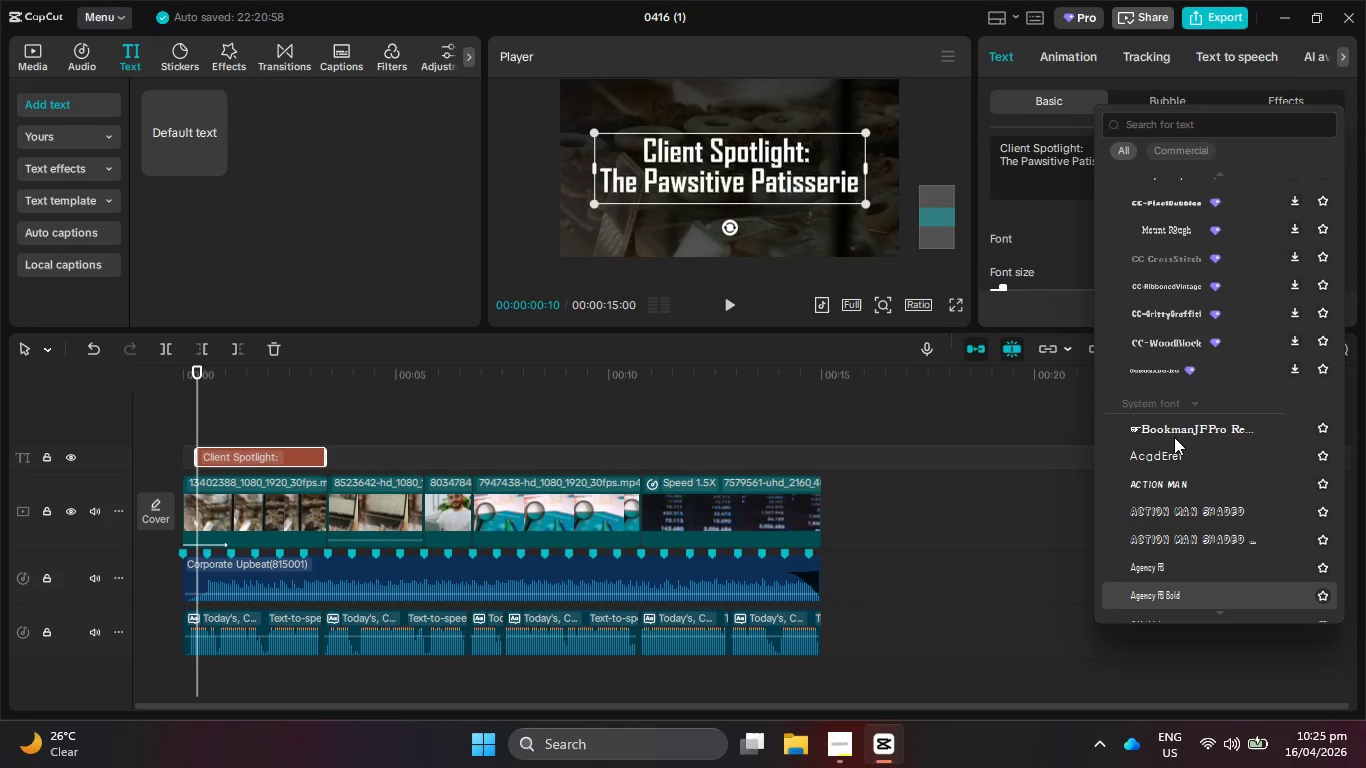 
key(ArrowDown)
 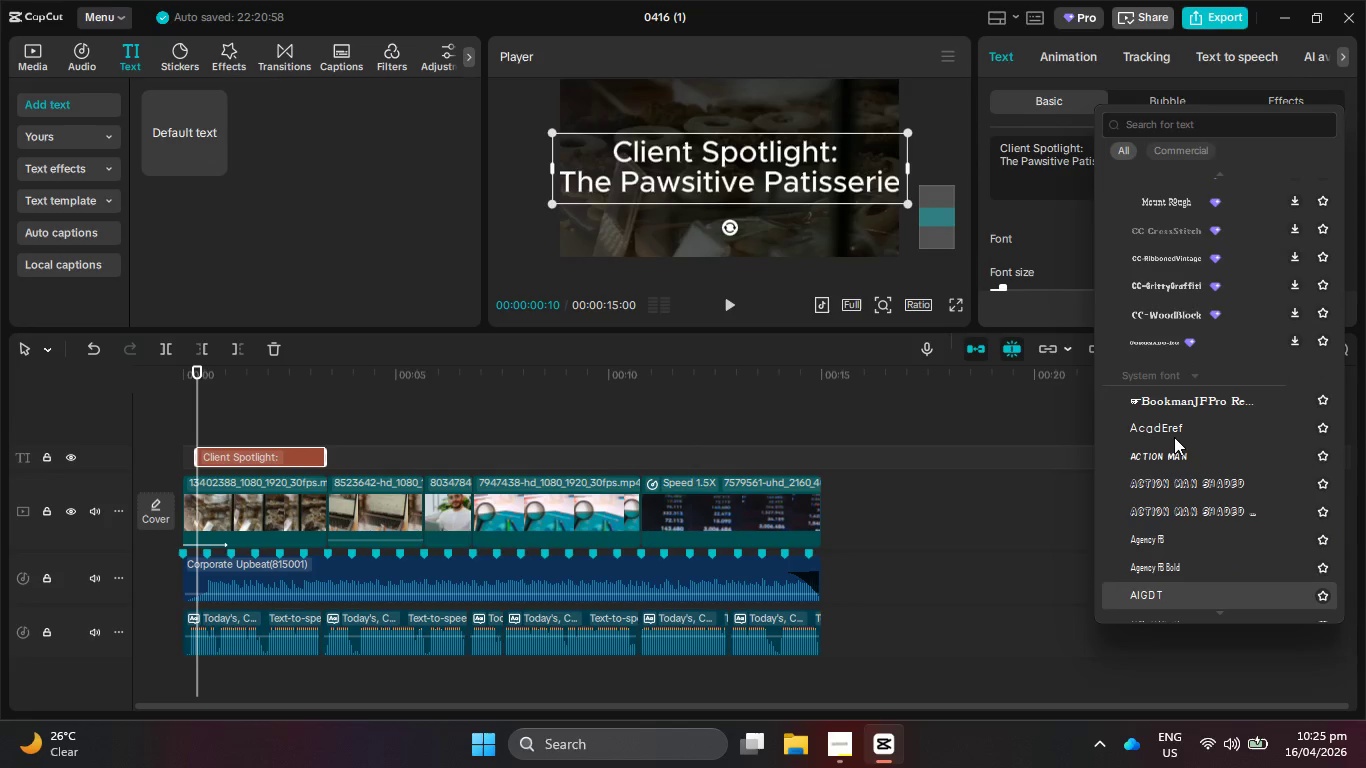 
key(ArrowUp)
 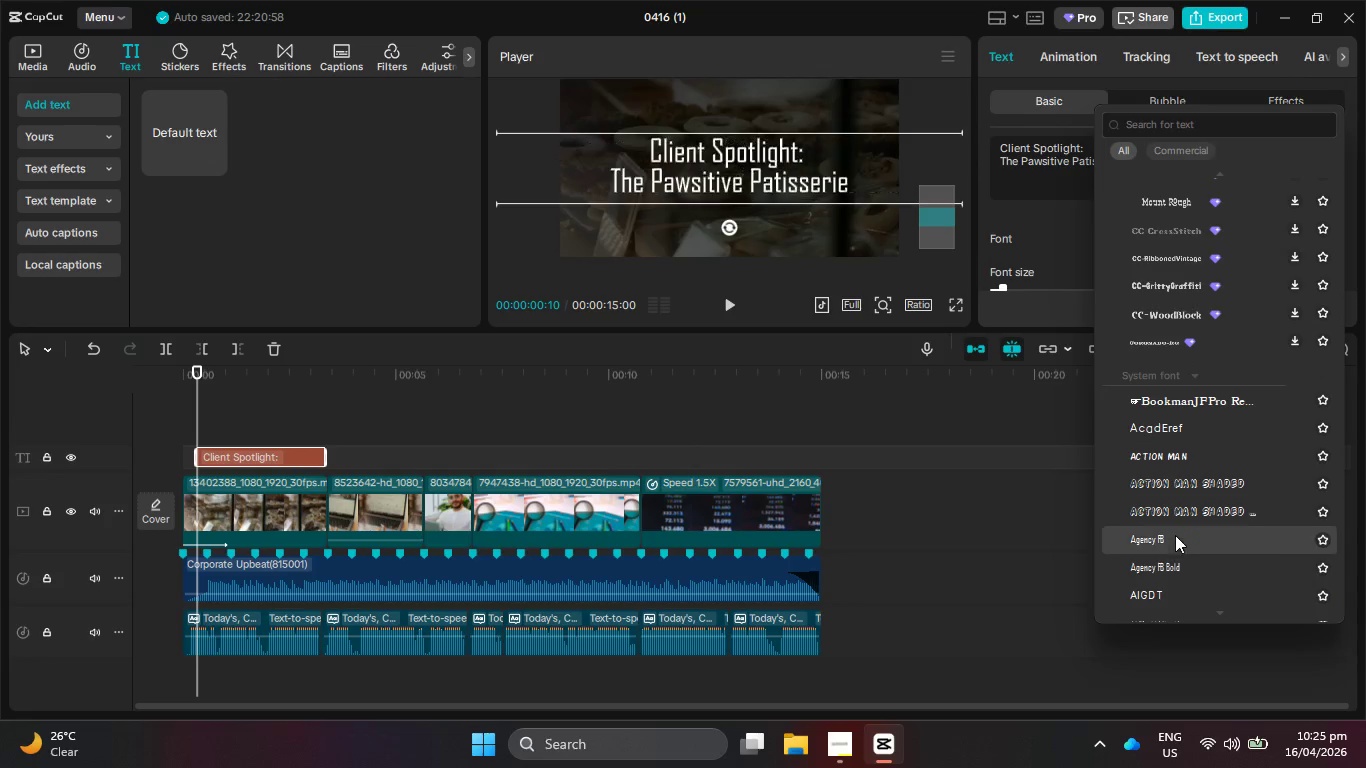 
left_click([1169, 564])
 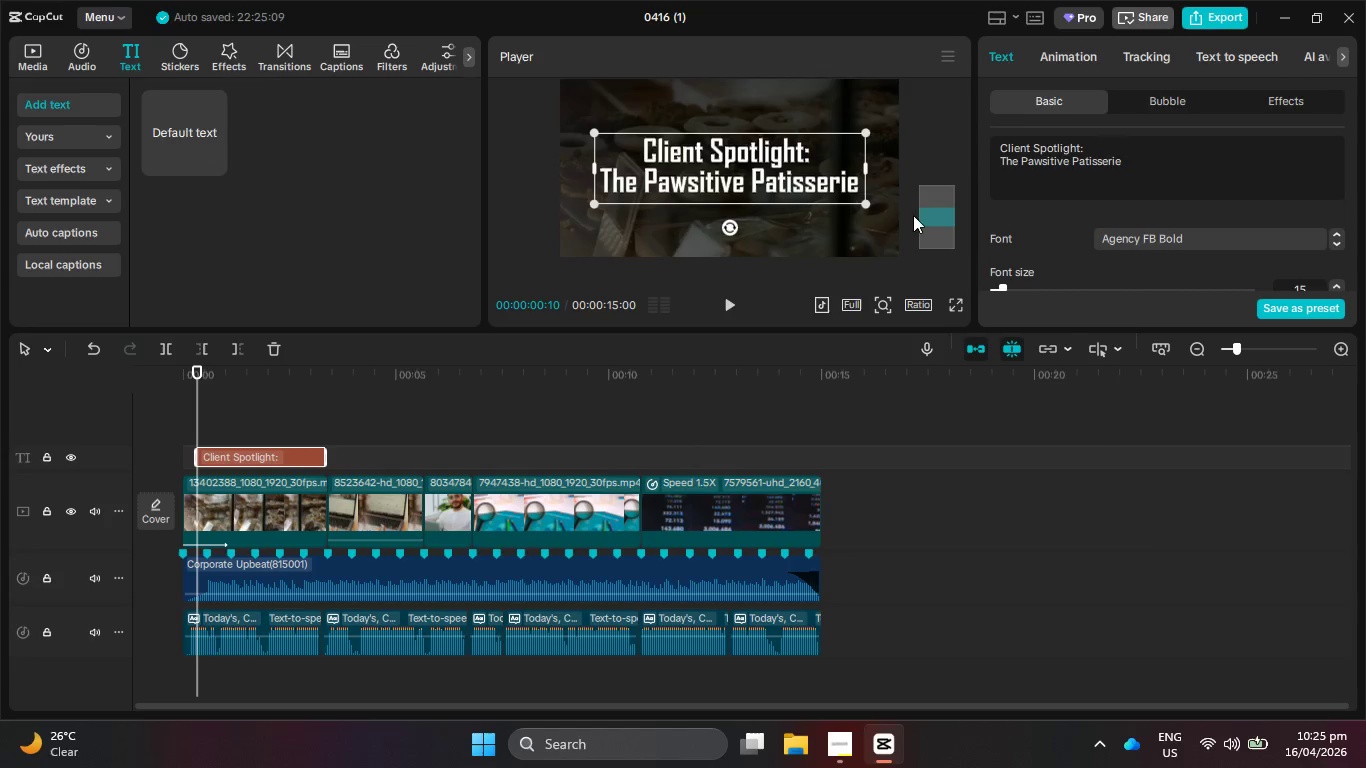 
hold_key(key=ControlLeft, duration=1.67)
scroll: coordinate [813, 202], scroll_direction: down, amount: 10.0